 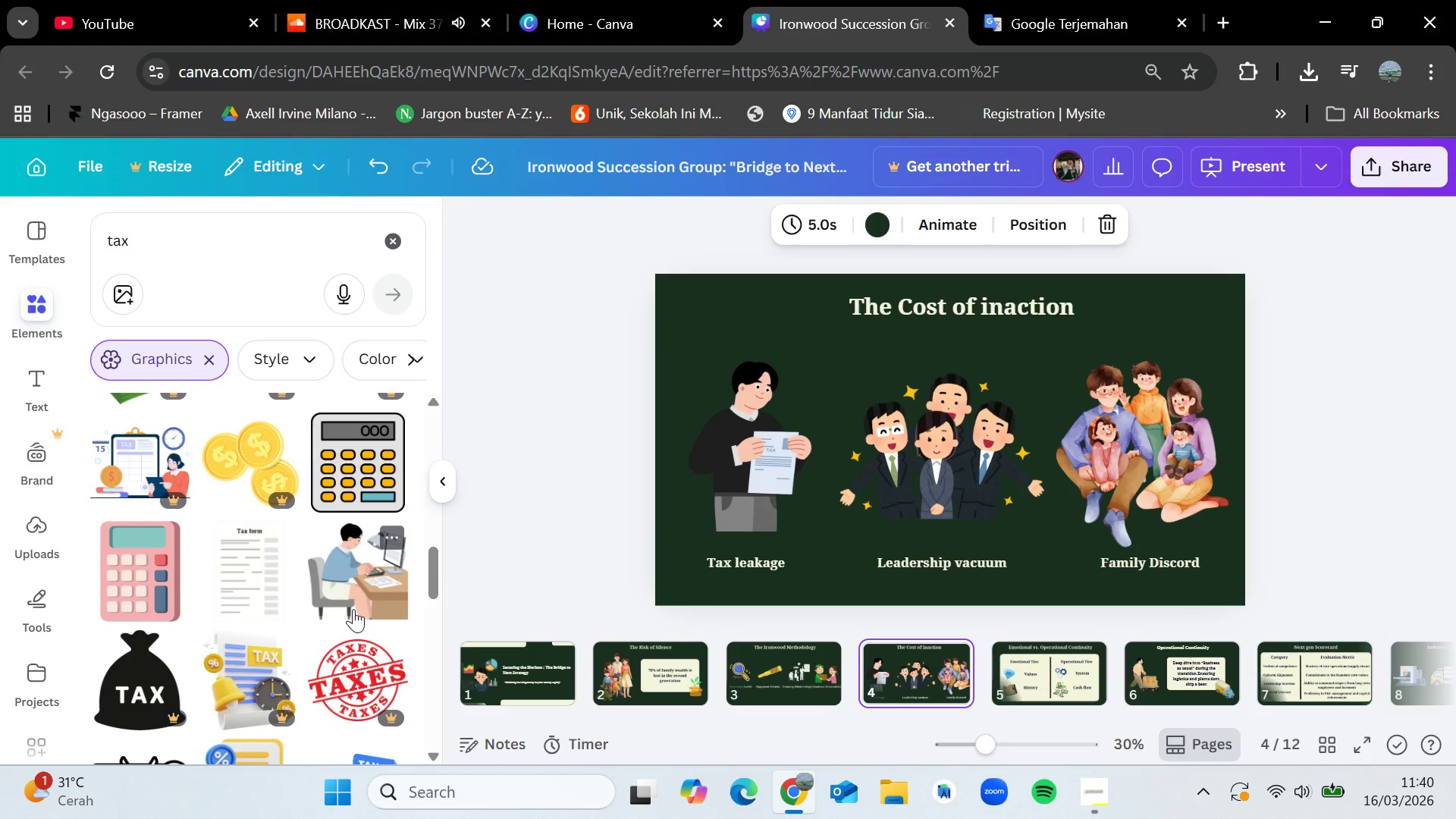 
scroll: coordinate [285, 526], scroll_direction: down, amount: 6.0
 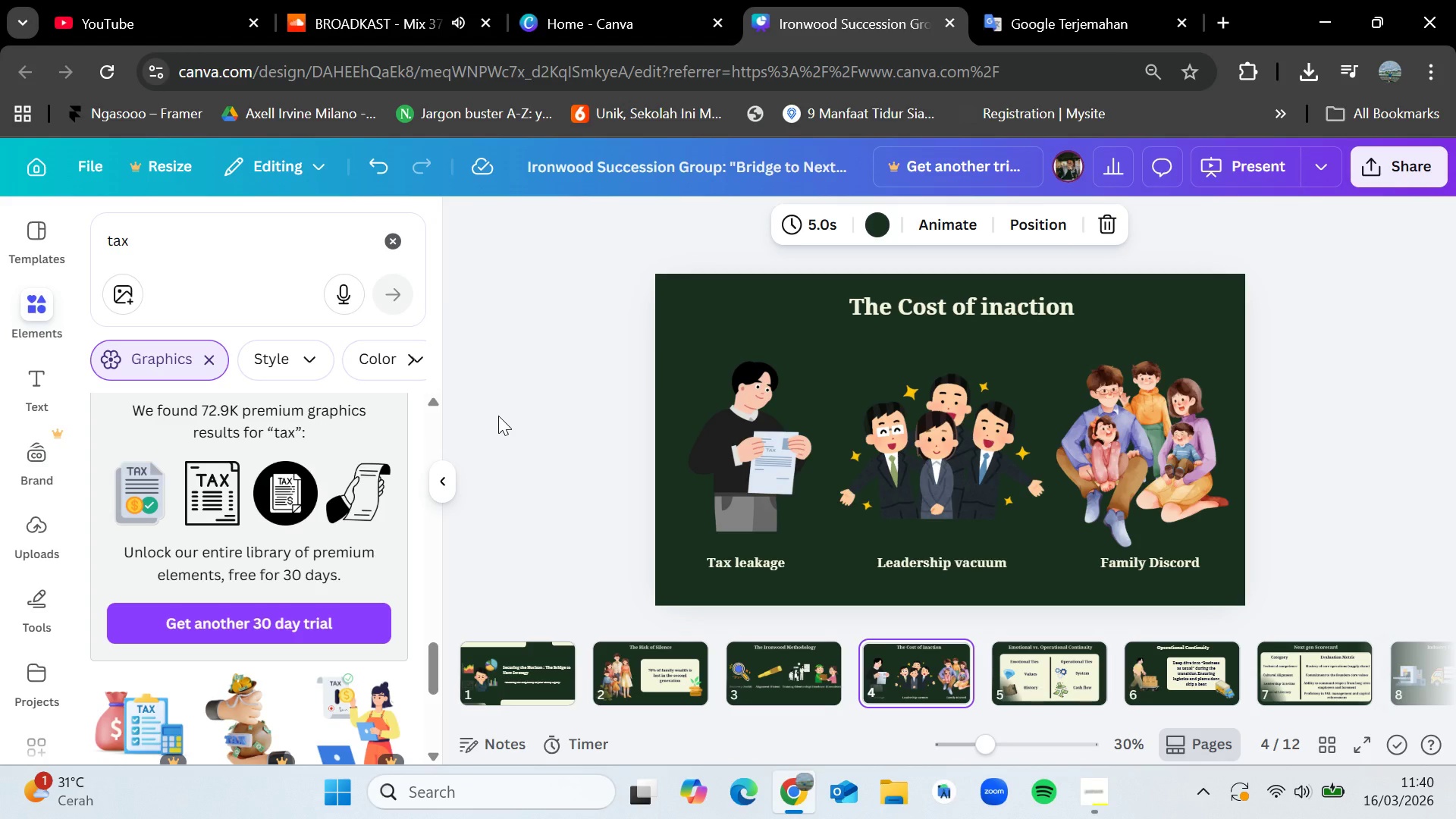 
wait(22.29)
 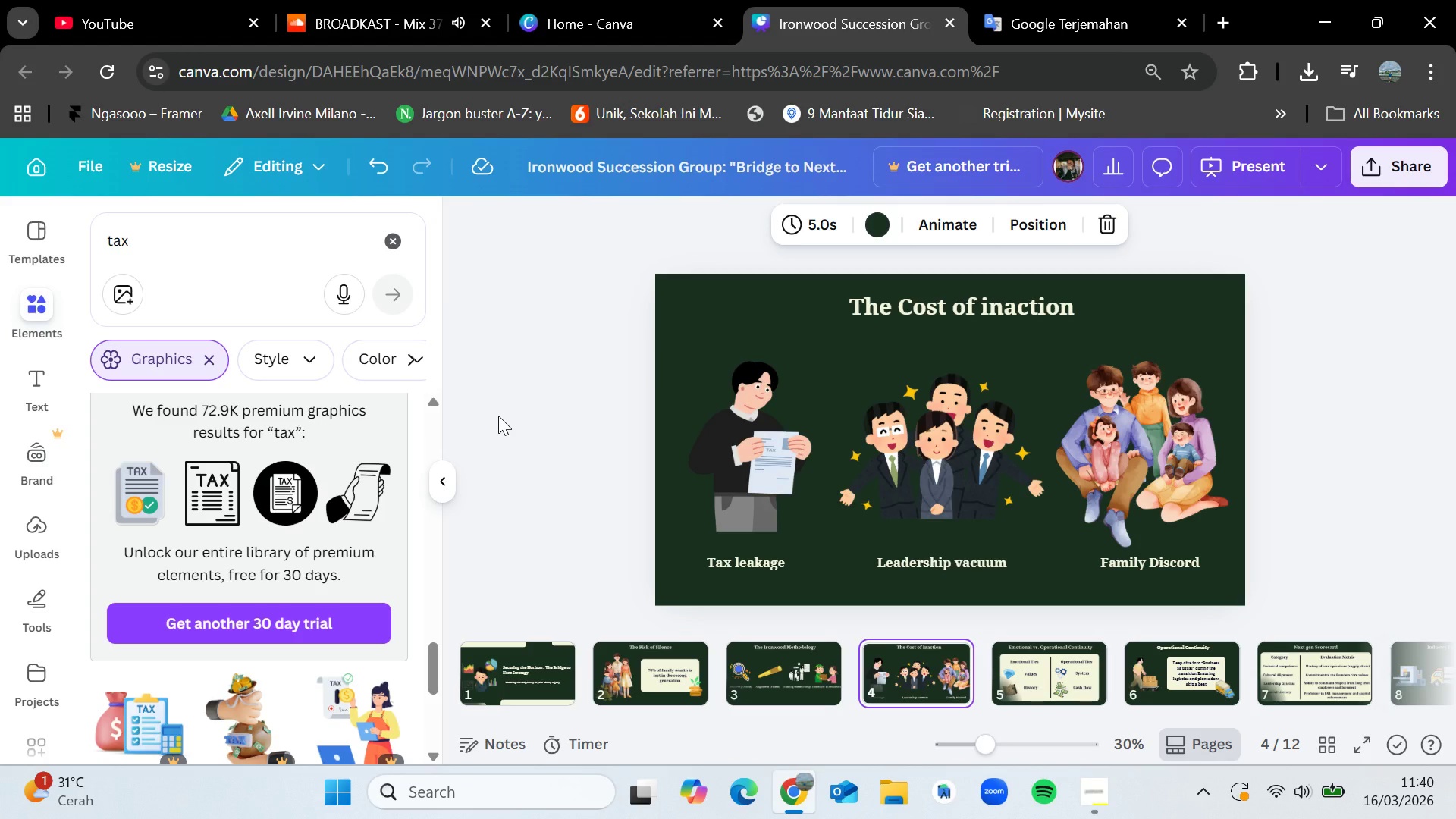 
hold_key(key=VolumeDown, duration=0.89)
 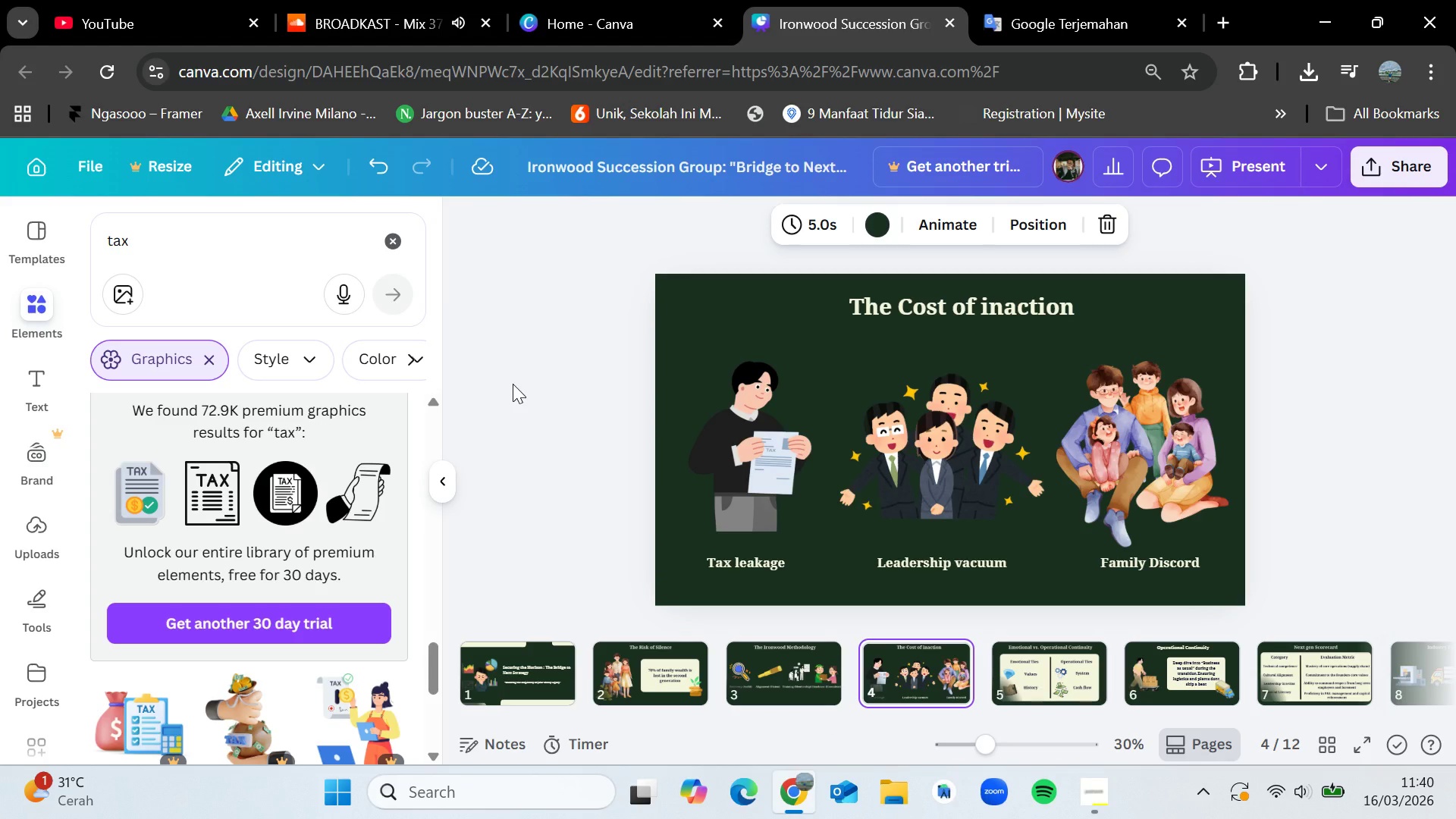 
wait(8.83)
 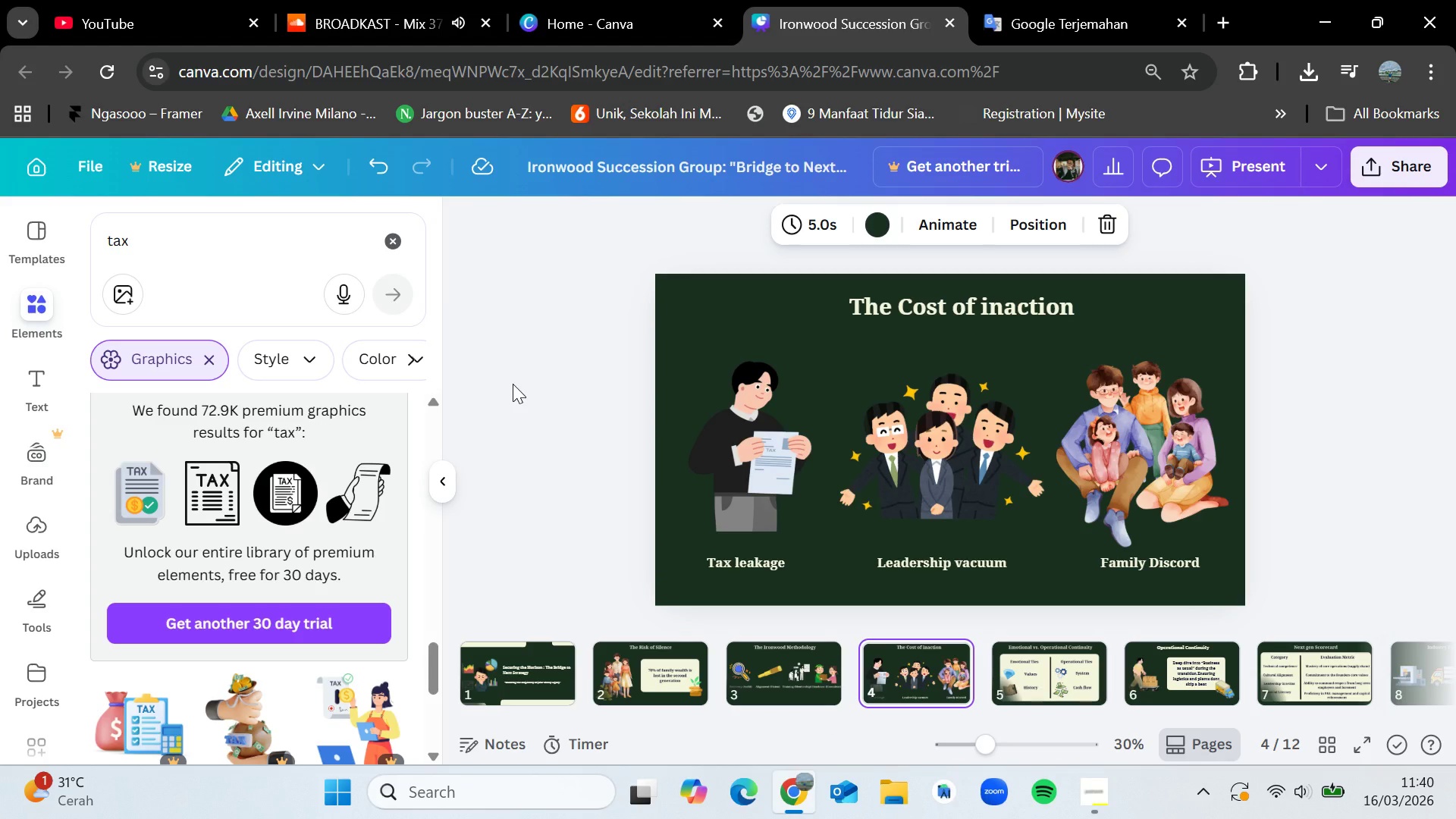 
scroll: coordinate [341, 513], scroll_direction: down, amount: 7.0
 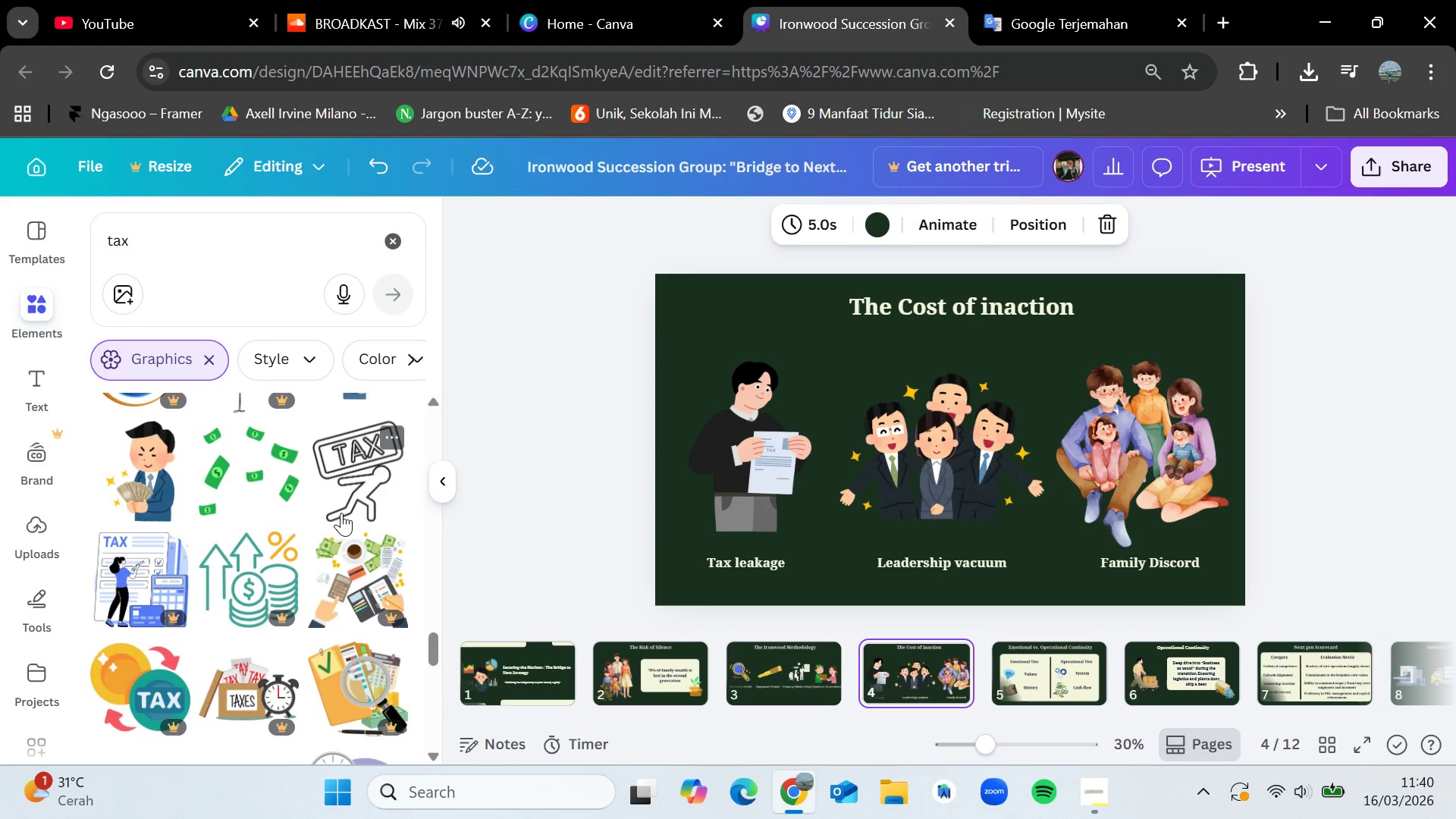 
scroll: coordinate [231, 615], scroll_direction: up, amount: 10.0
 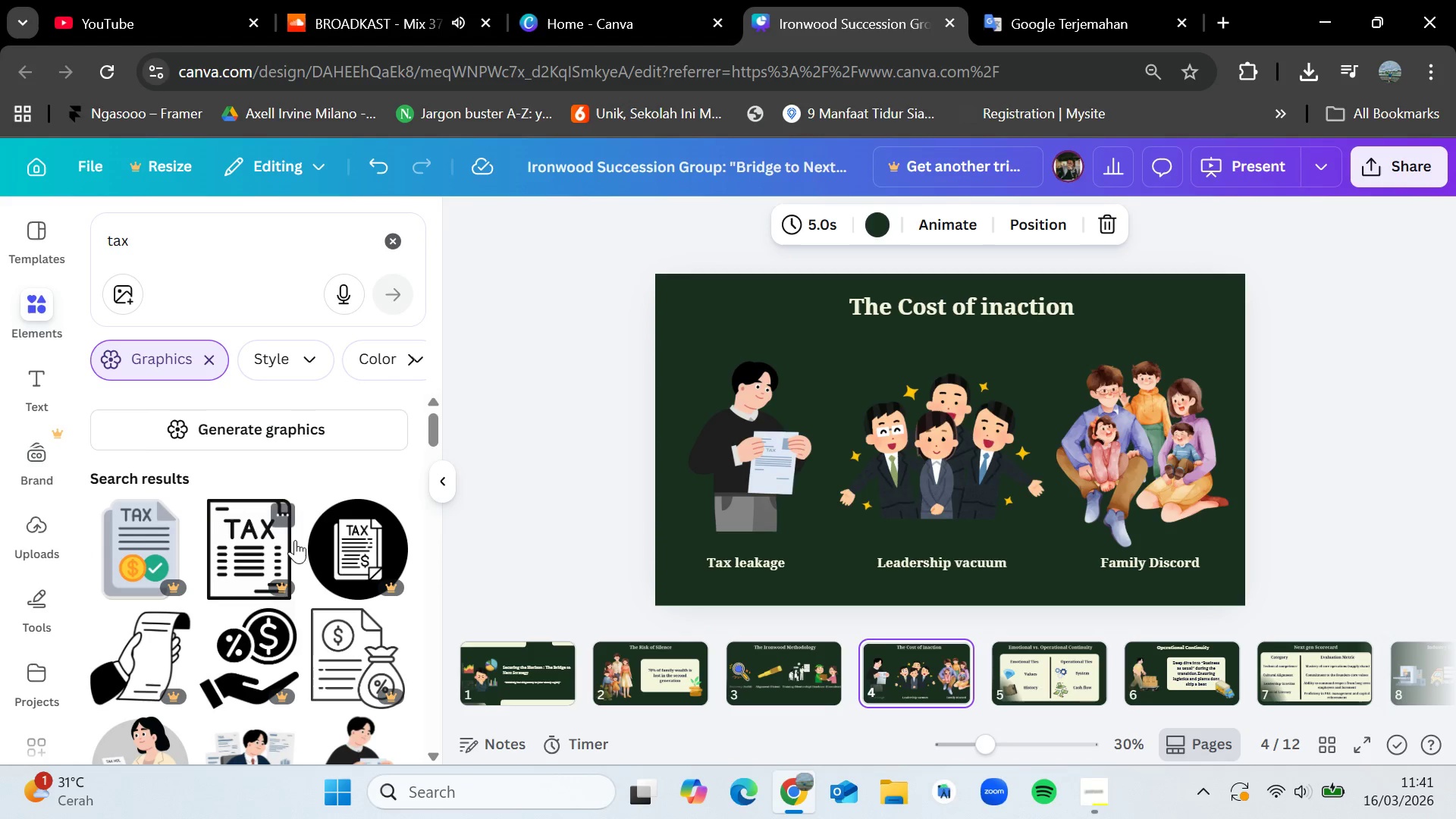 
scroll: coordinate [293, 563], scroll_direction: down, amount: 2.0
 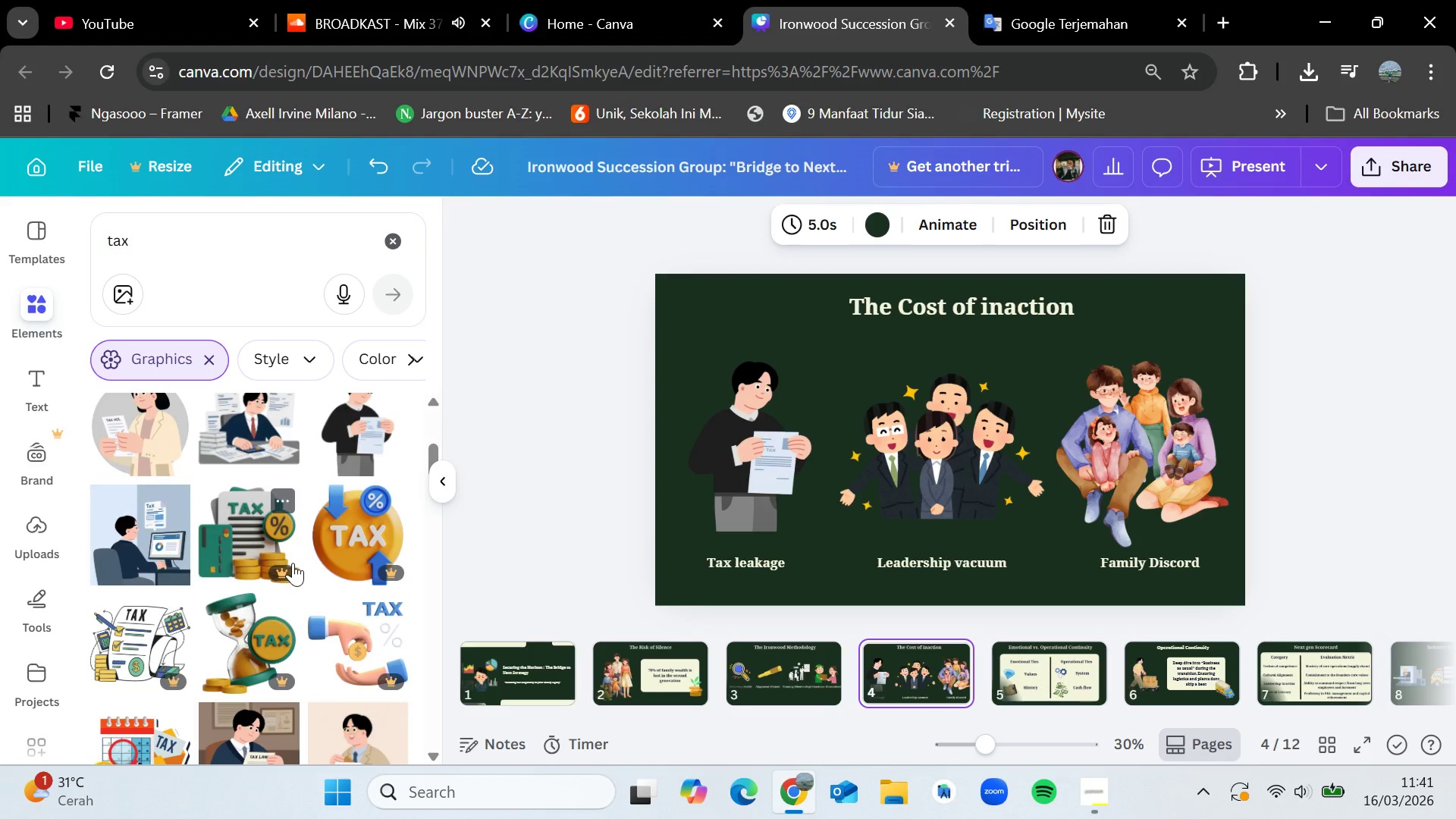 
scroll: coordinate [293, 563], scroll_direction: none, amount: 0.0
 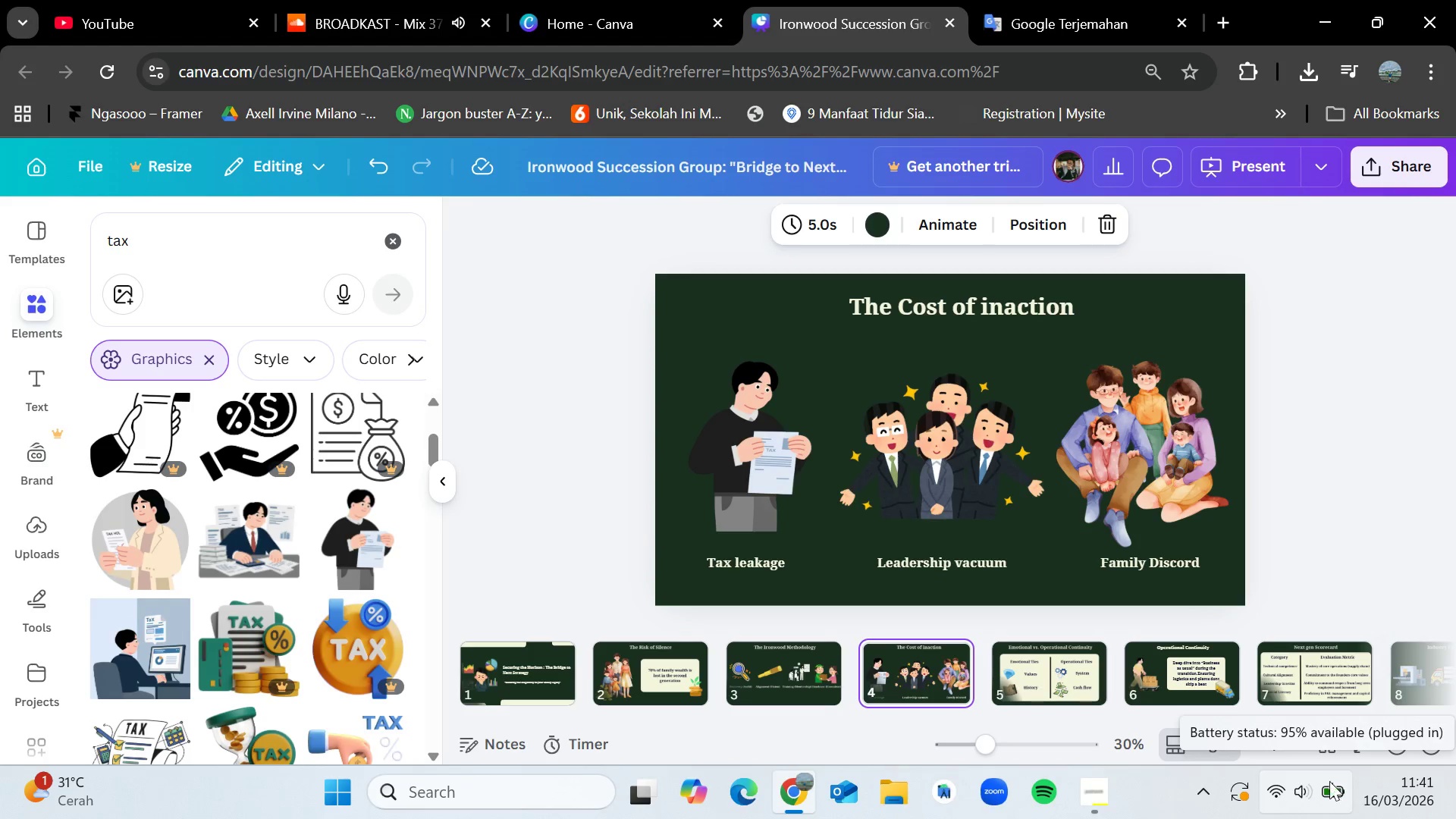 
wait(12.0)
 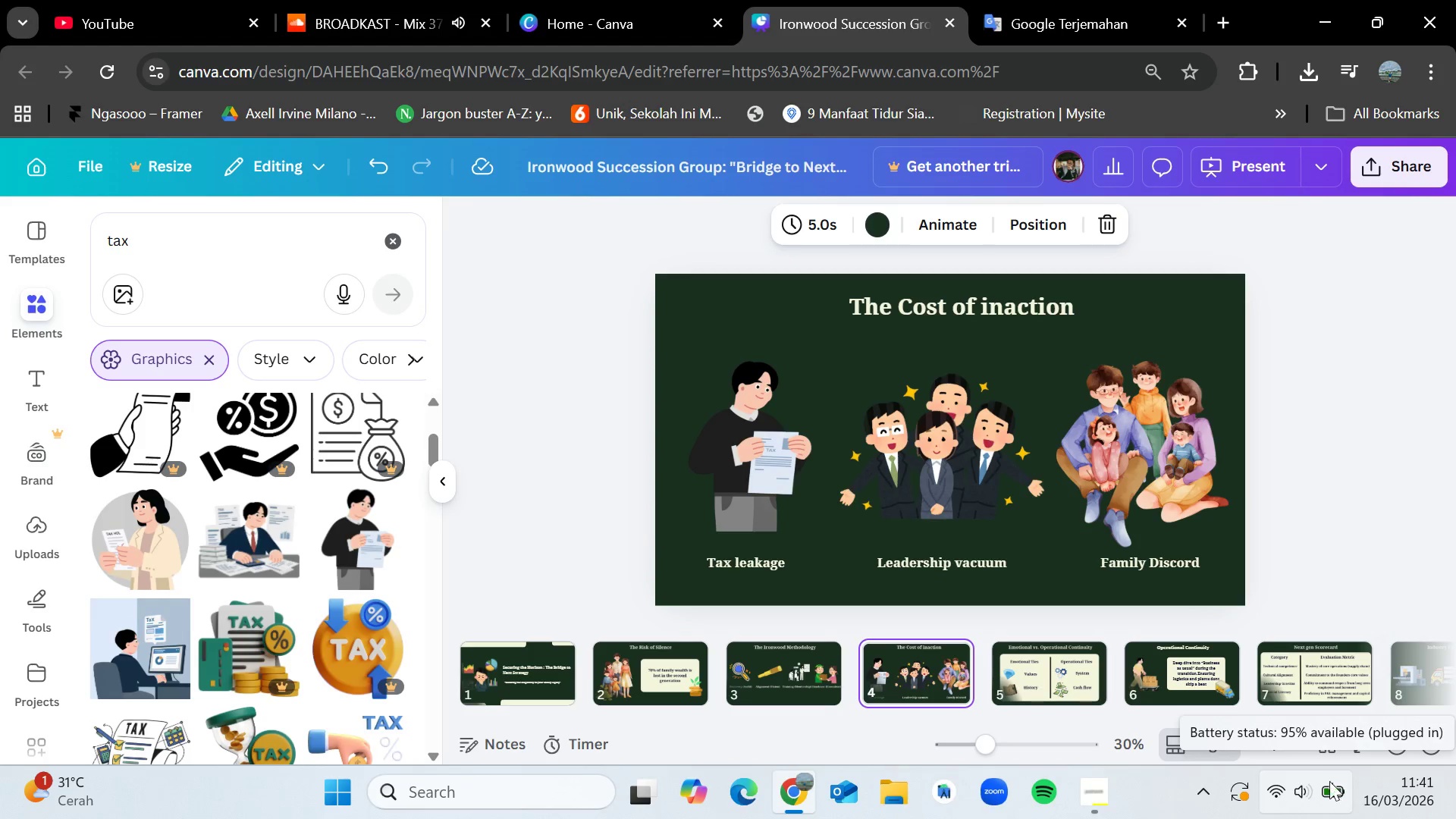 
scroll: coordinate [251, 529], scroll_direction: up, amount: 7.0
 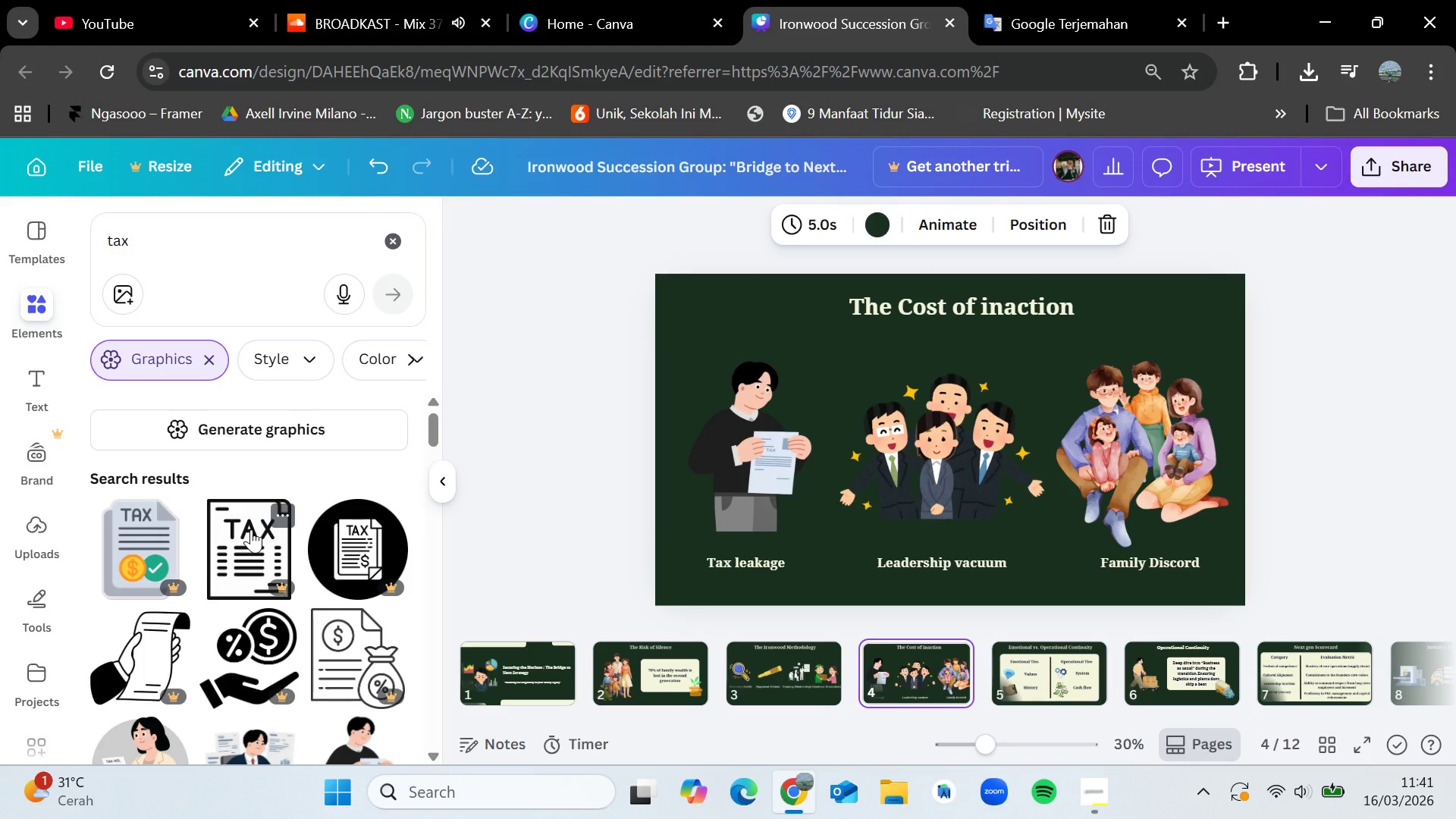 
wait(37.14)
 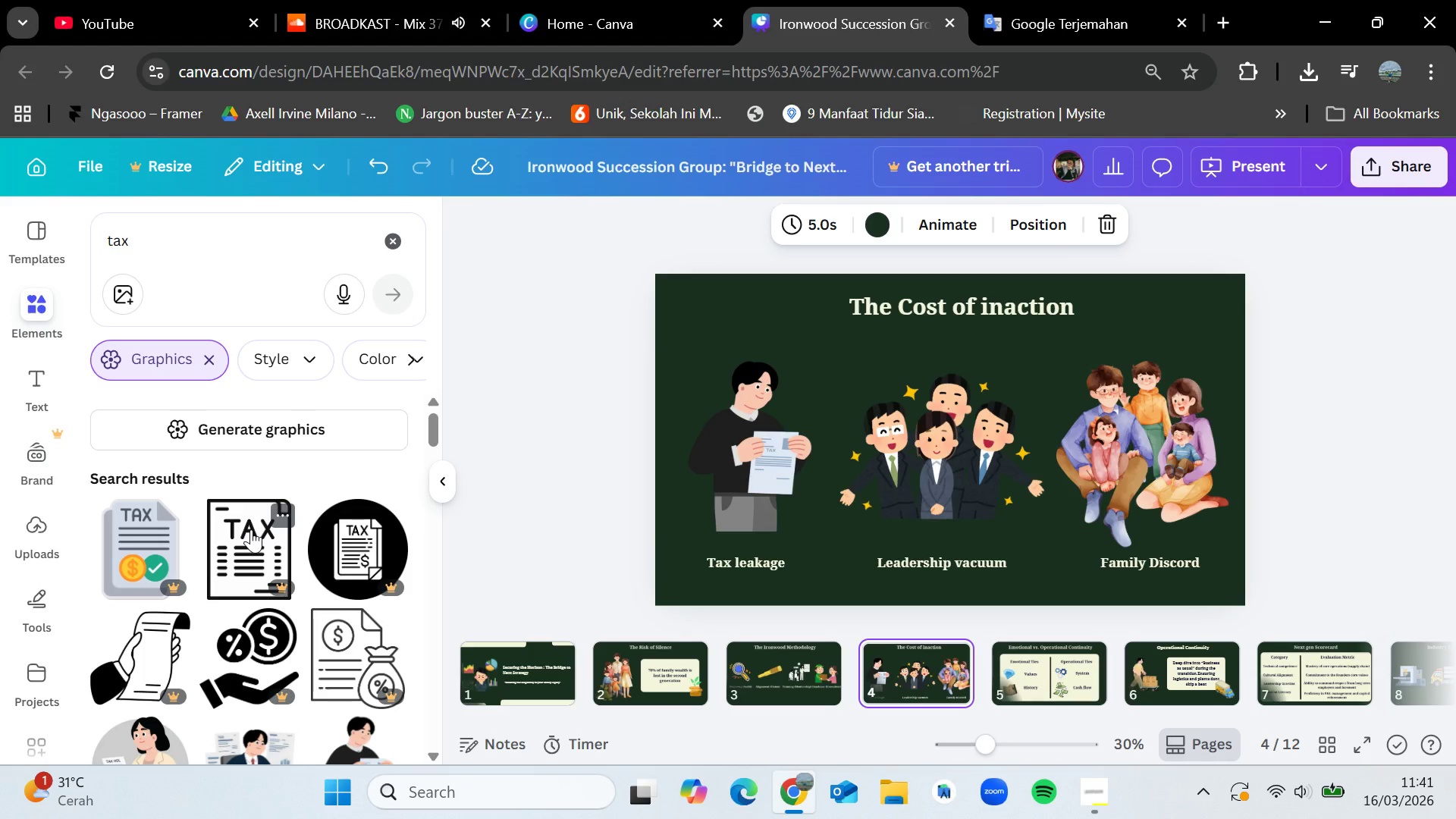 
left_click([781, 667])
 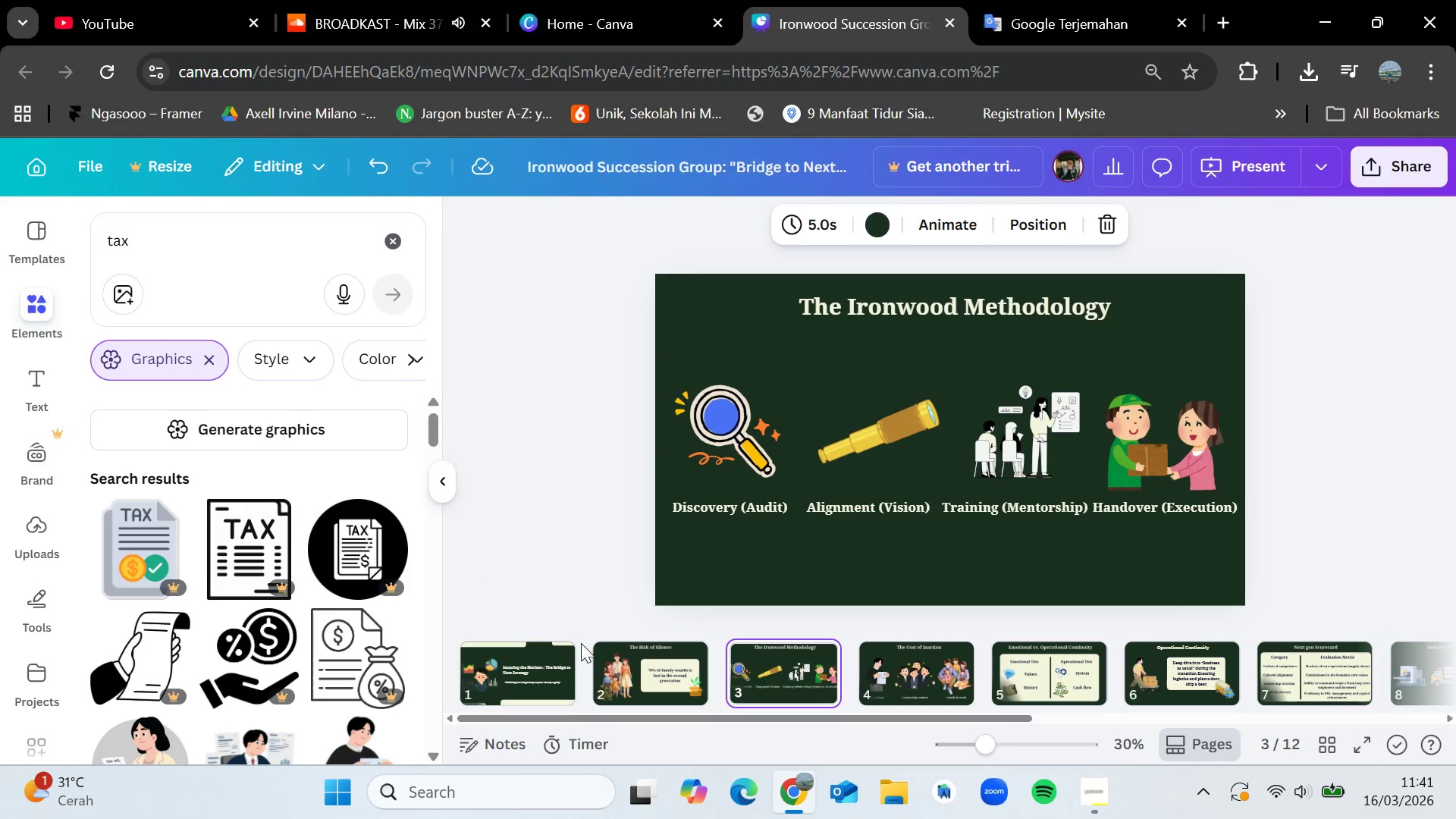 
left_click([548, 650])
 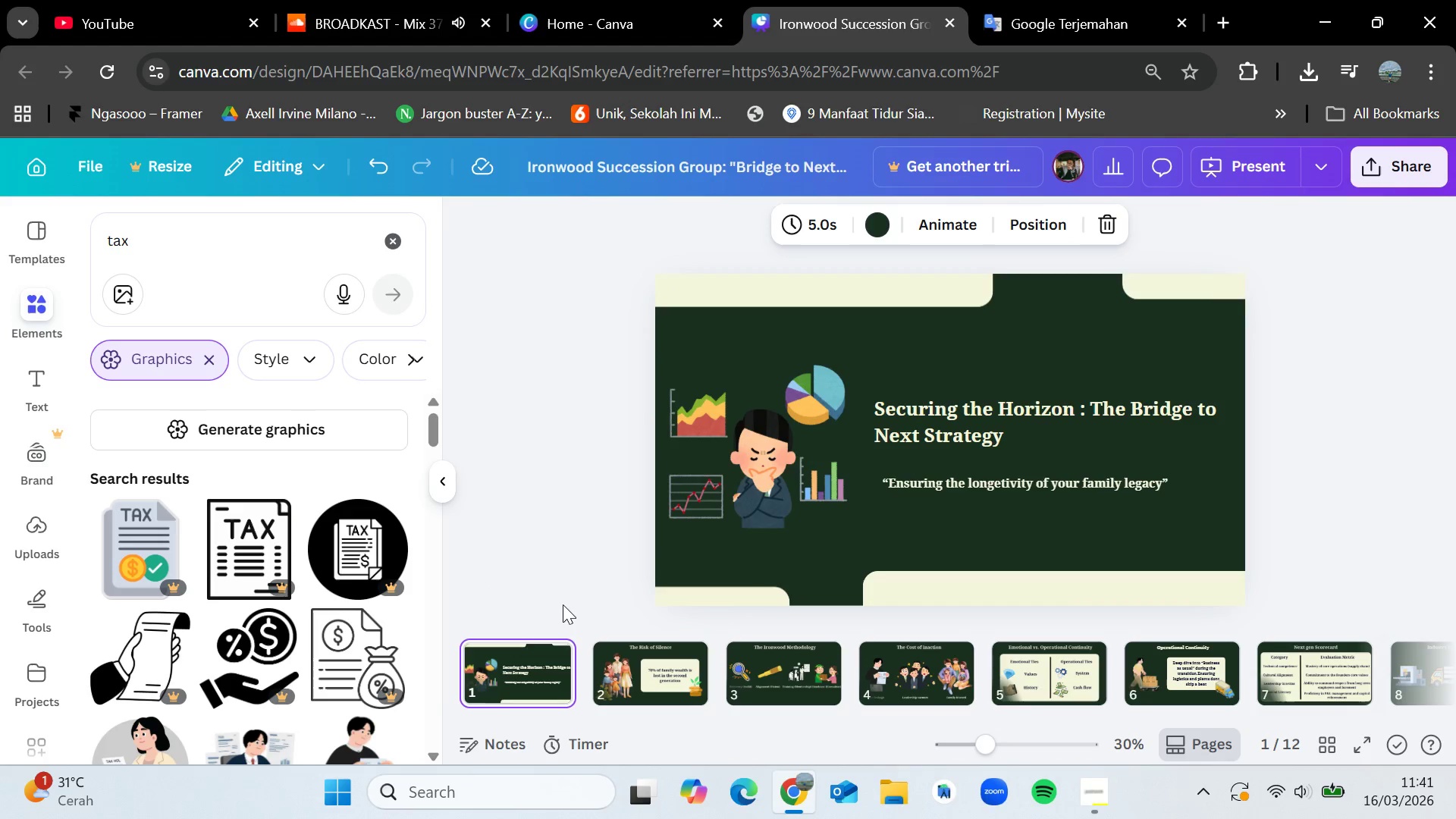 
key(VolumeUp)
 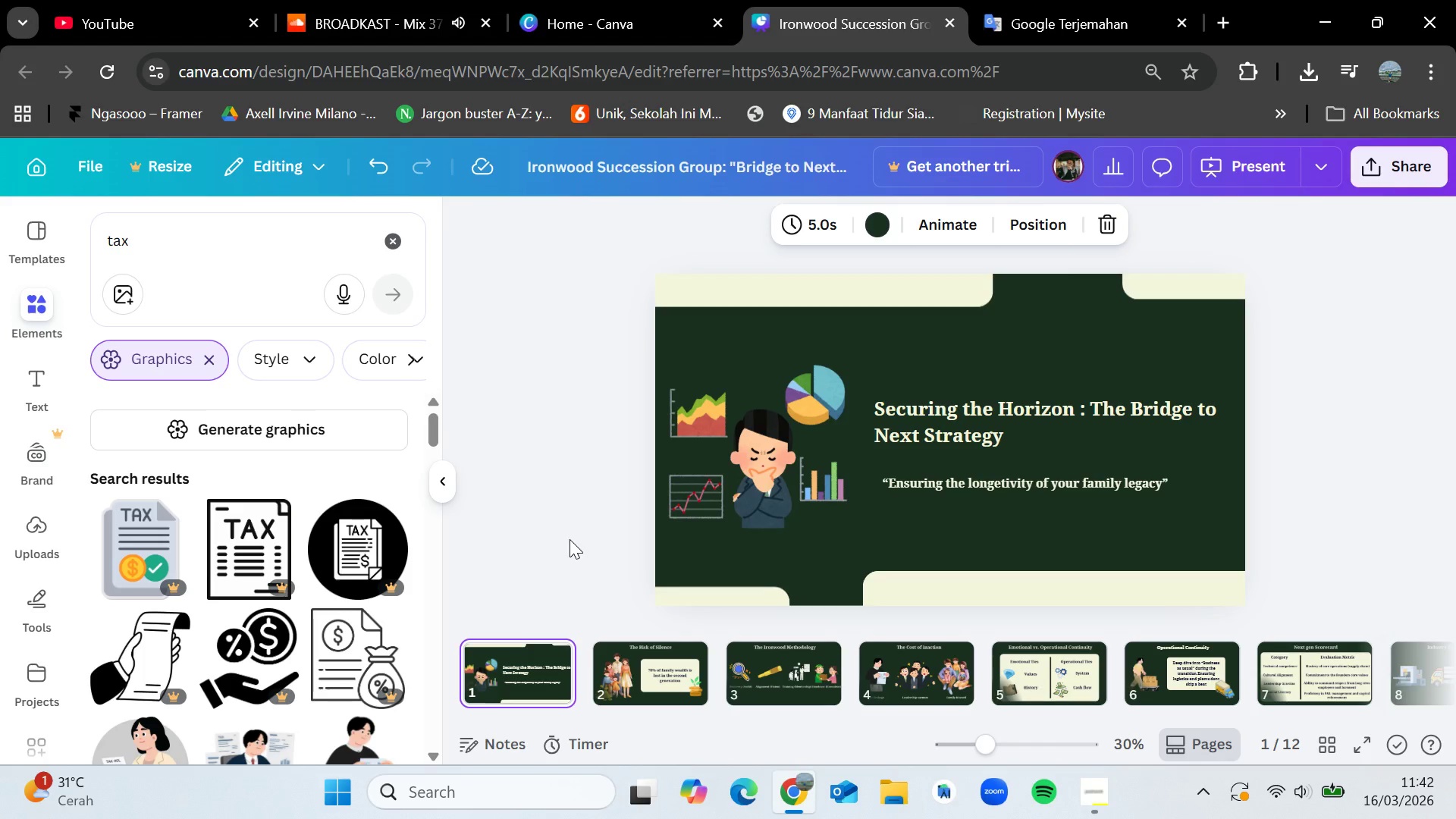 
wait(8.42)
 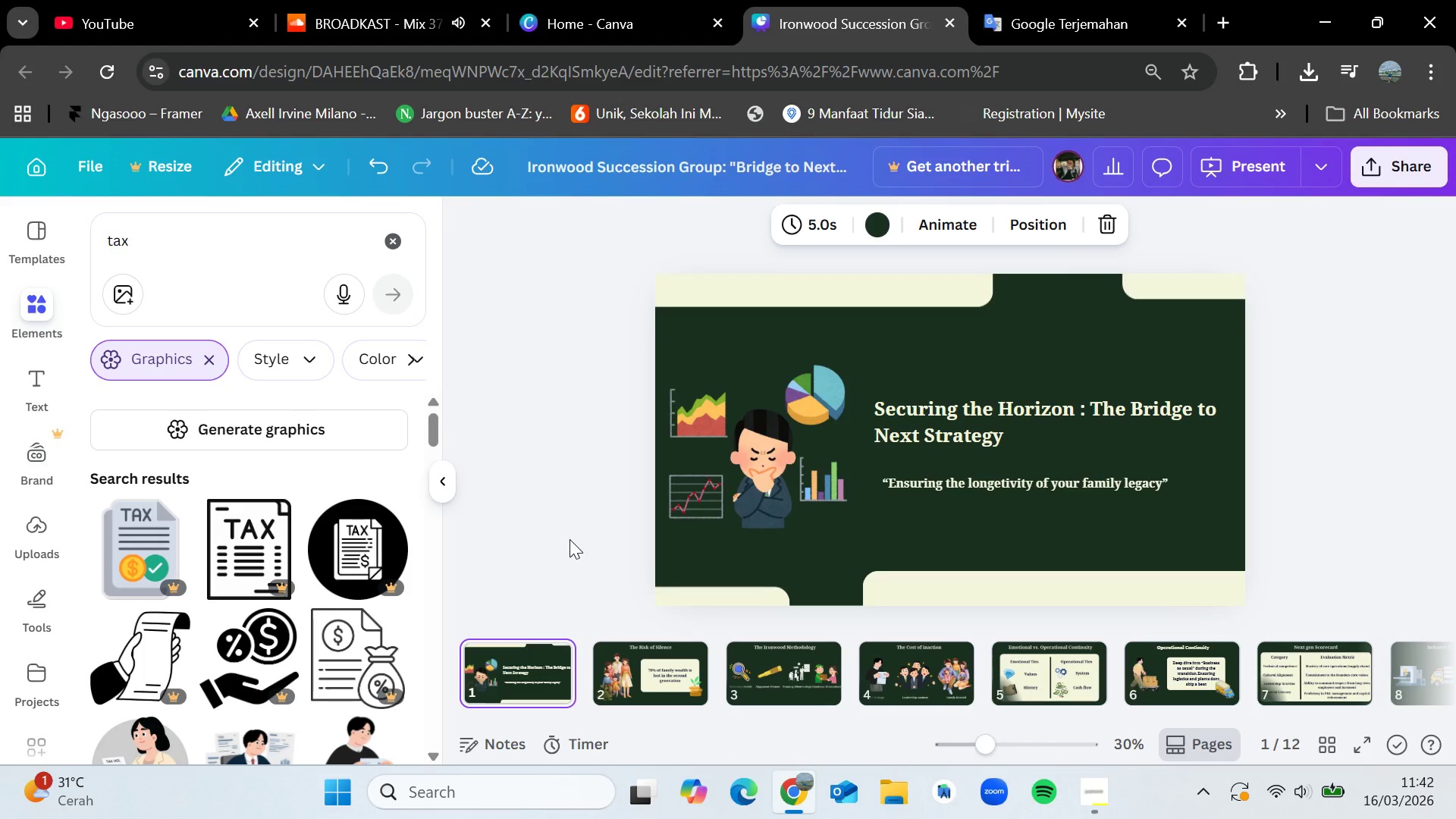 
scroll: coordinate [249, 616], scroll_direction: down, amount: 3.0
 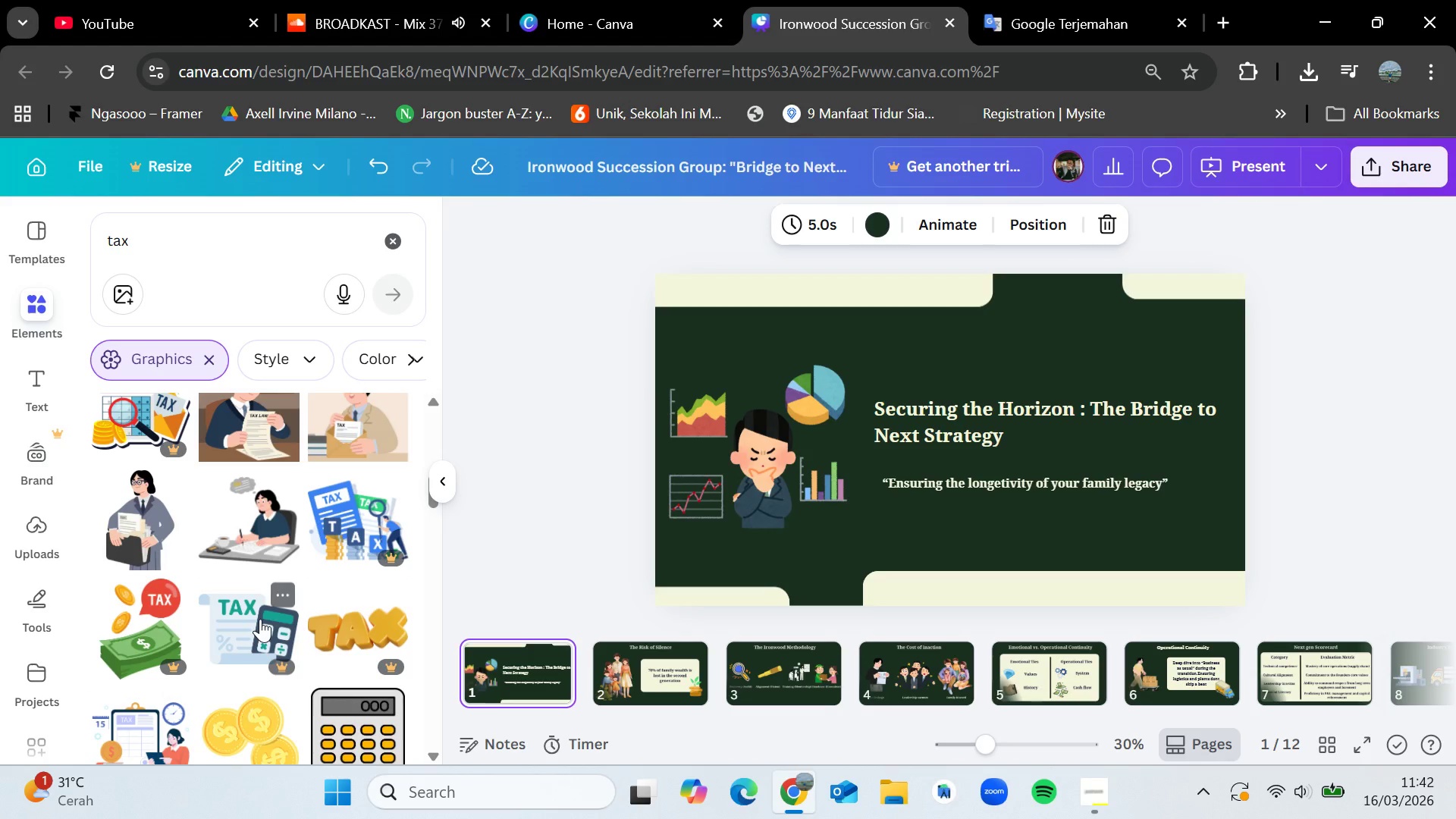 
scroll: coordinate [265, 625], scroll_direction: up, amount: 6.0
 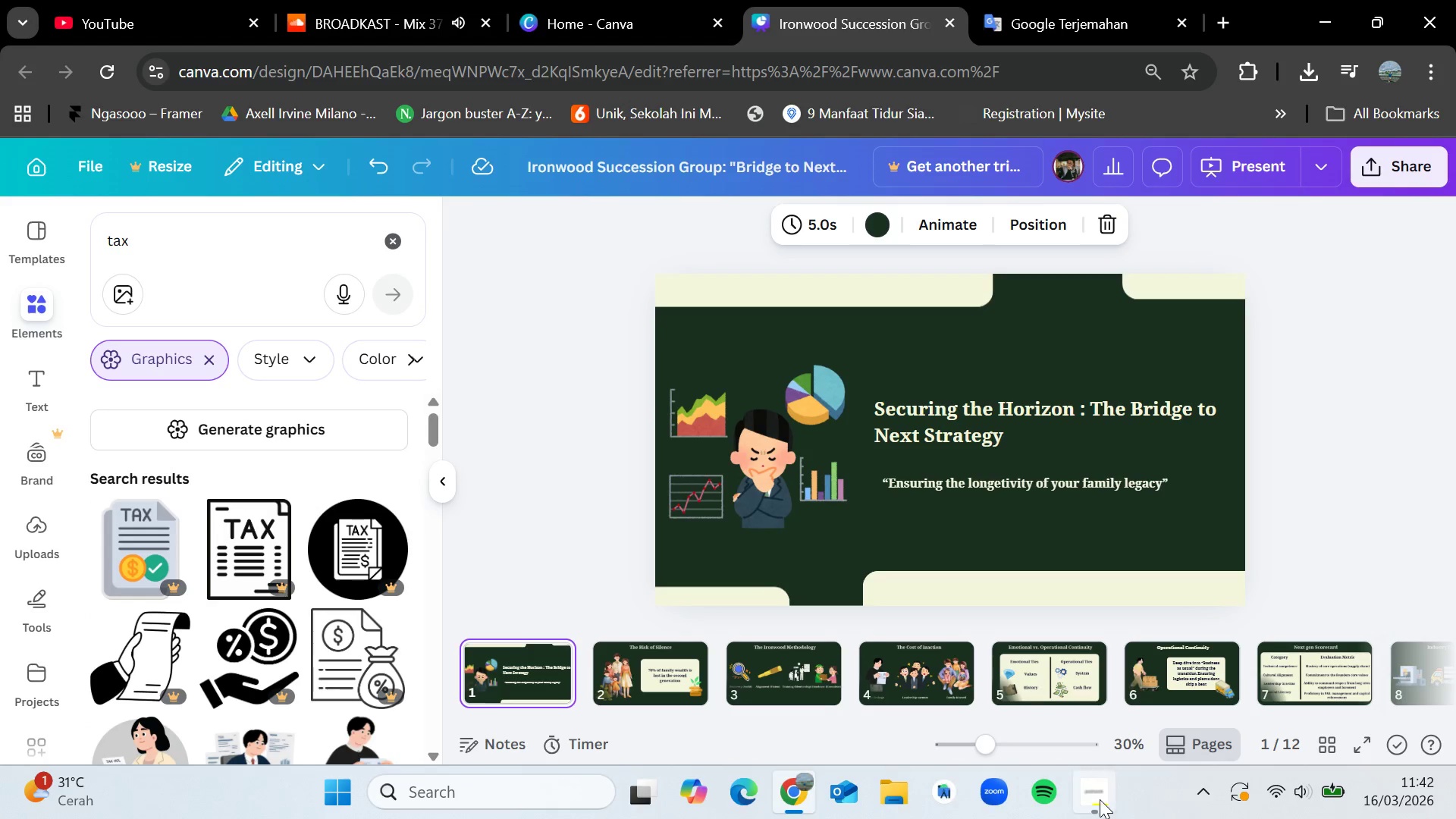 
left_click([1100, 799])